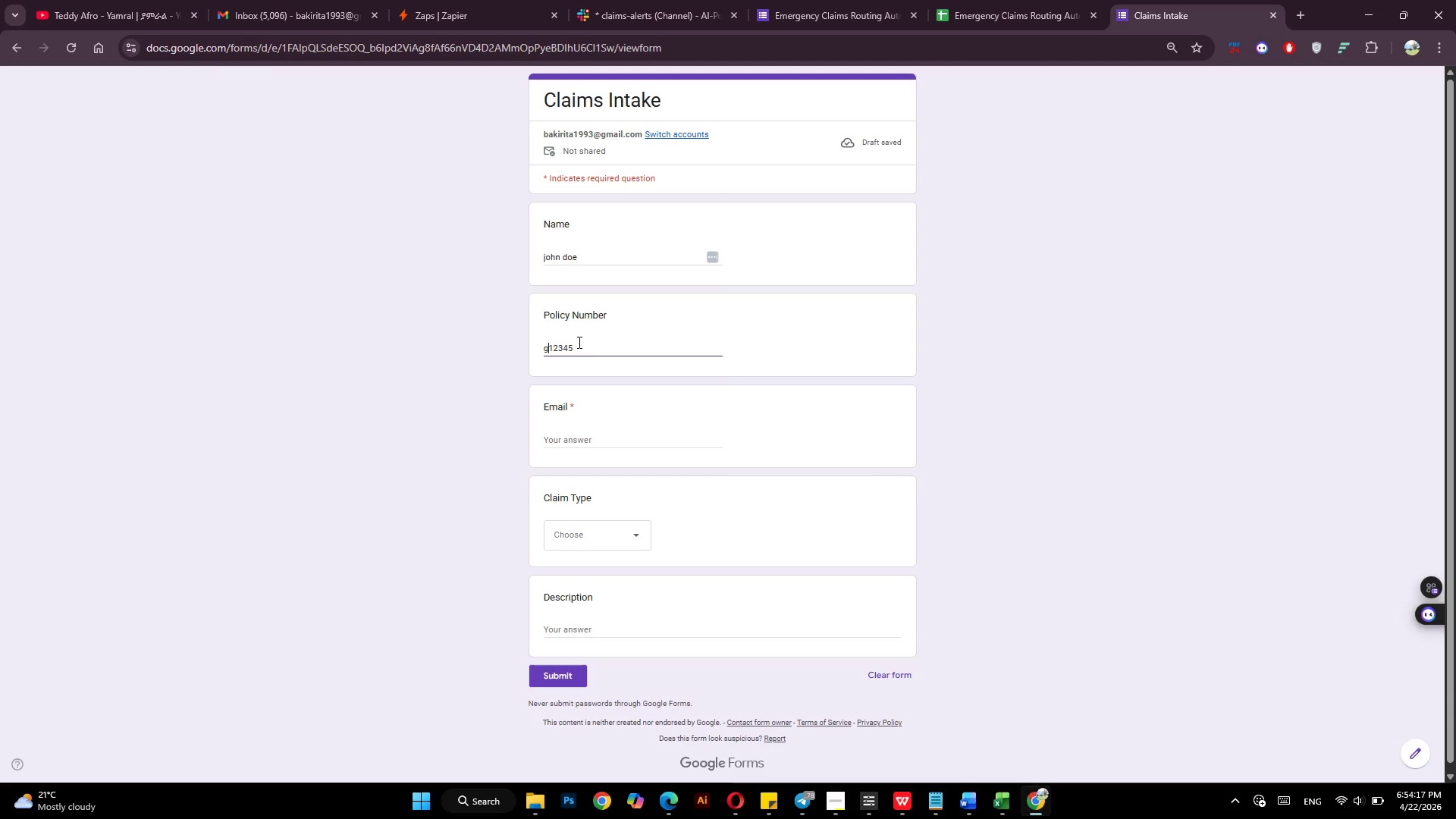 
key(ArrowLeft)
 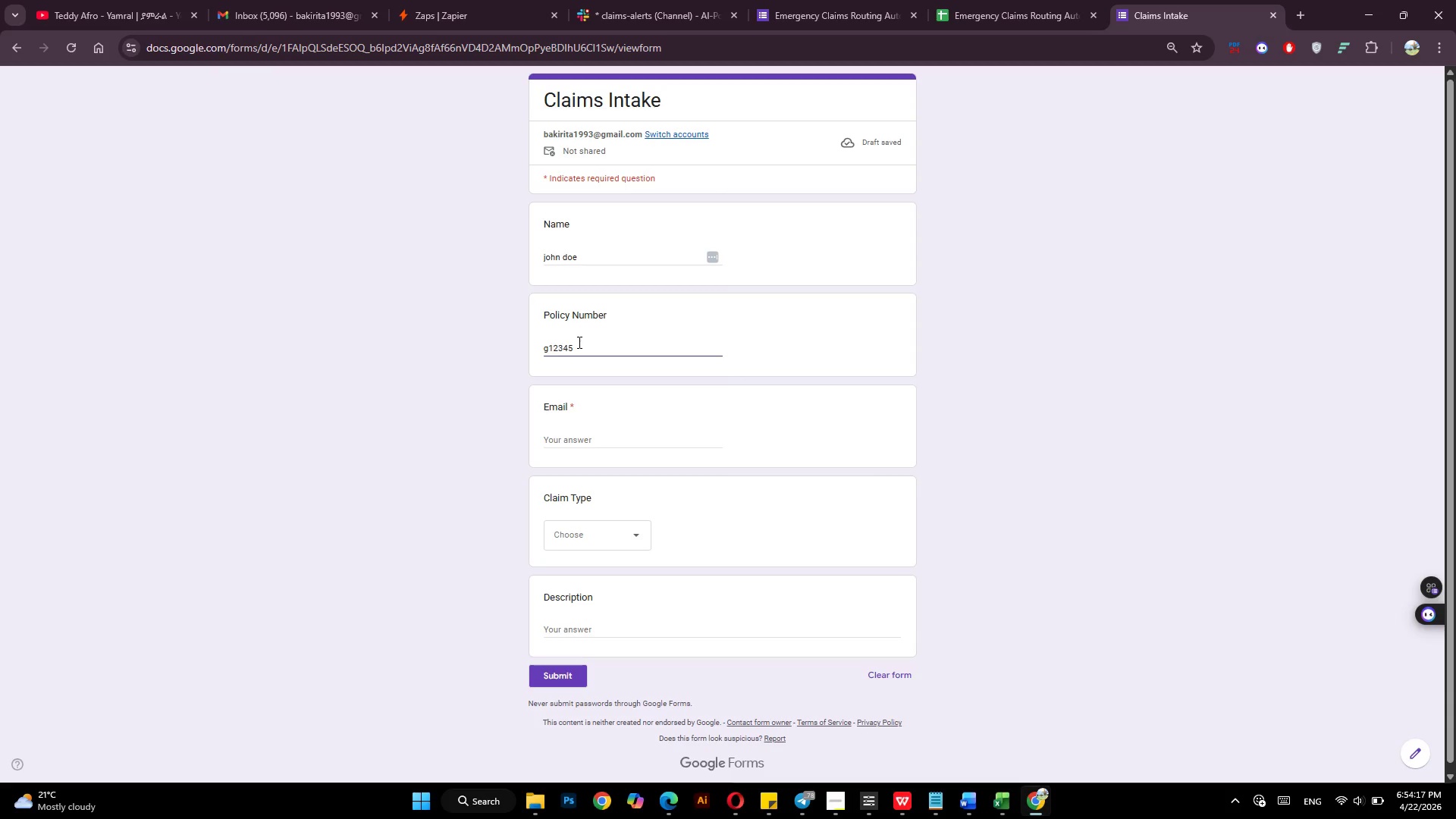 
key(Backspace)
 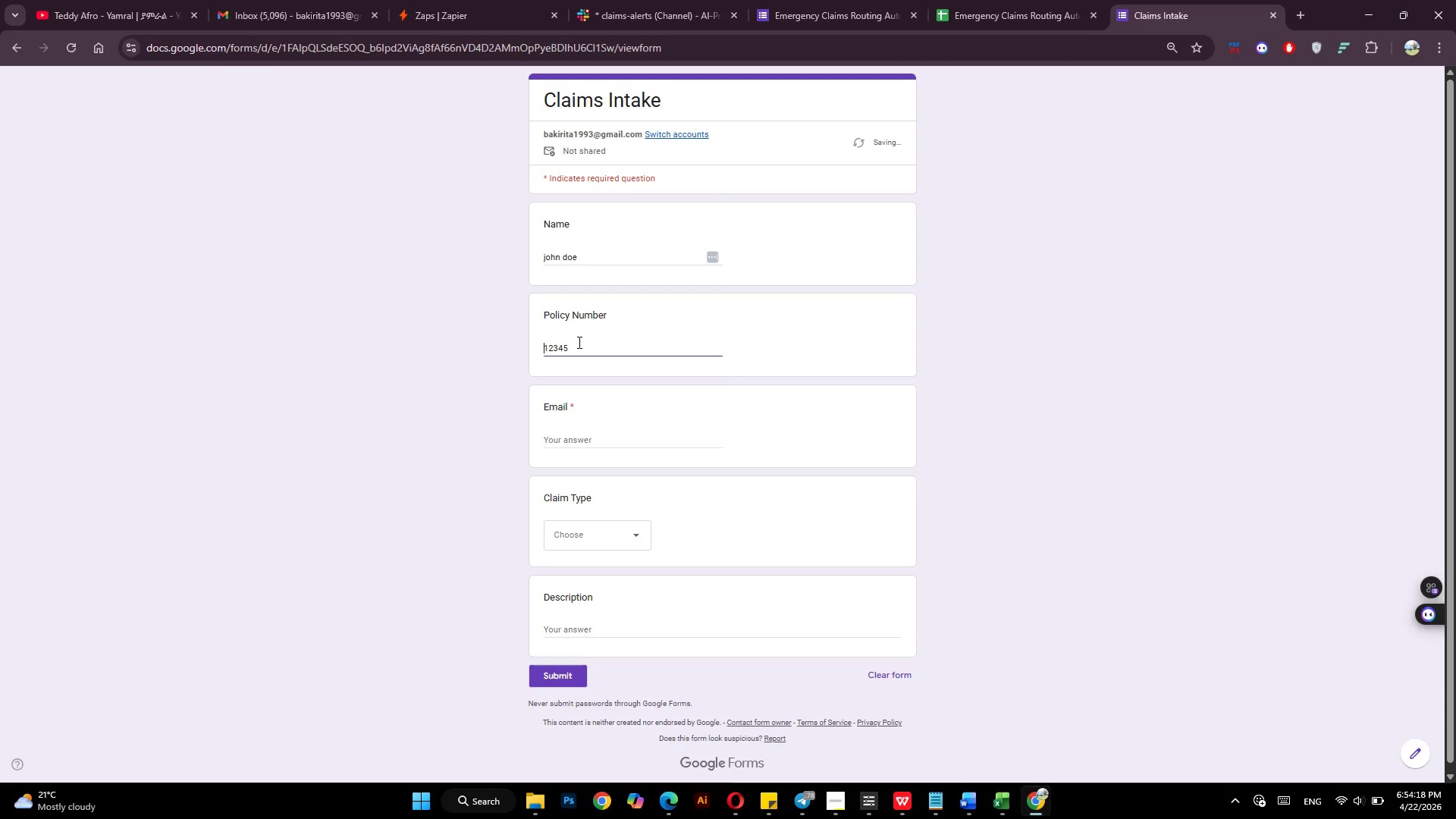 
key(Shift+J)
 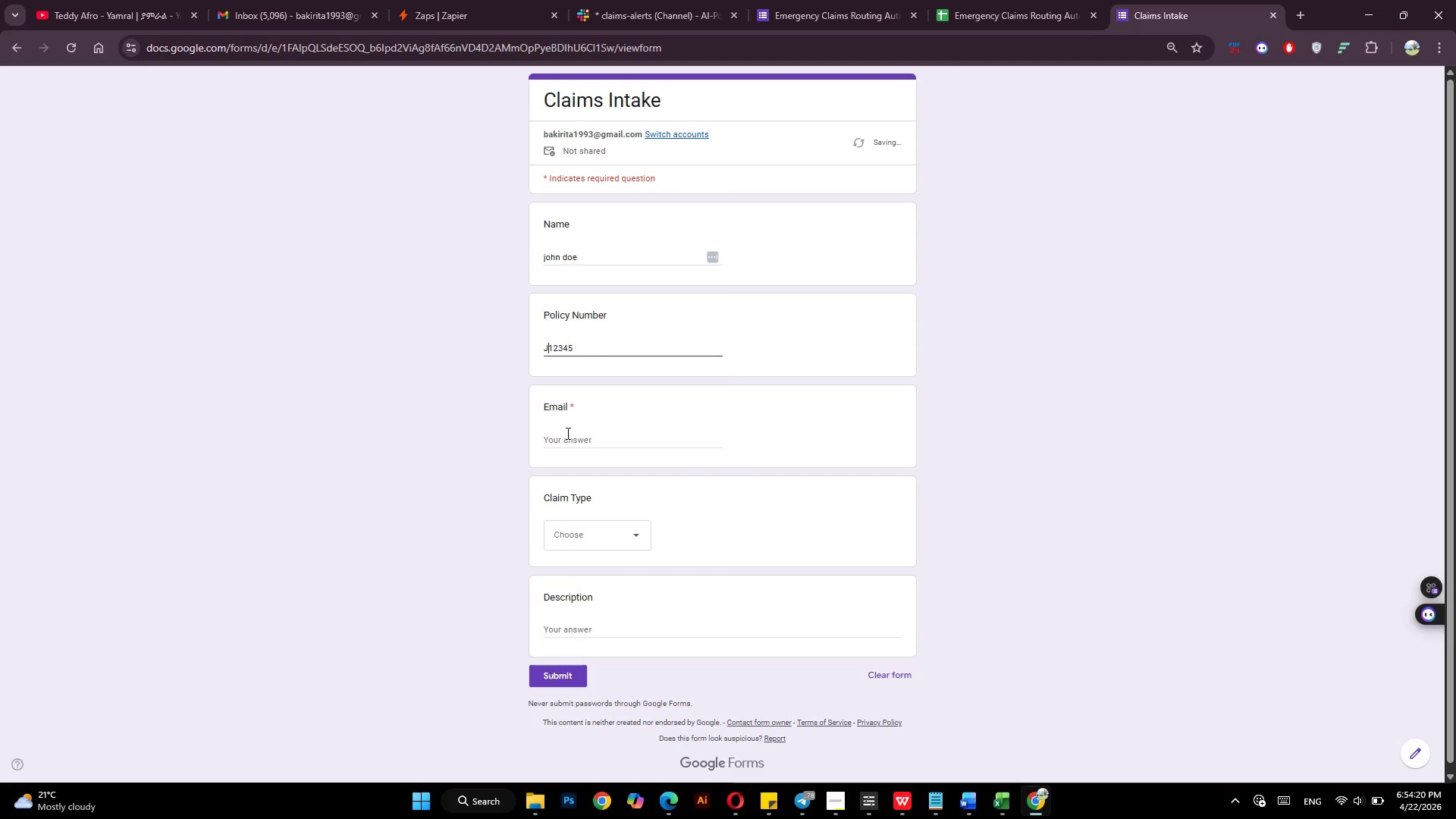 
left_click([566, 433])
 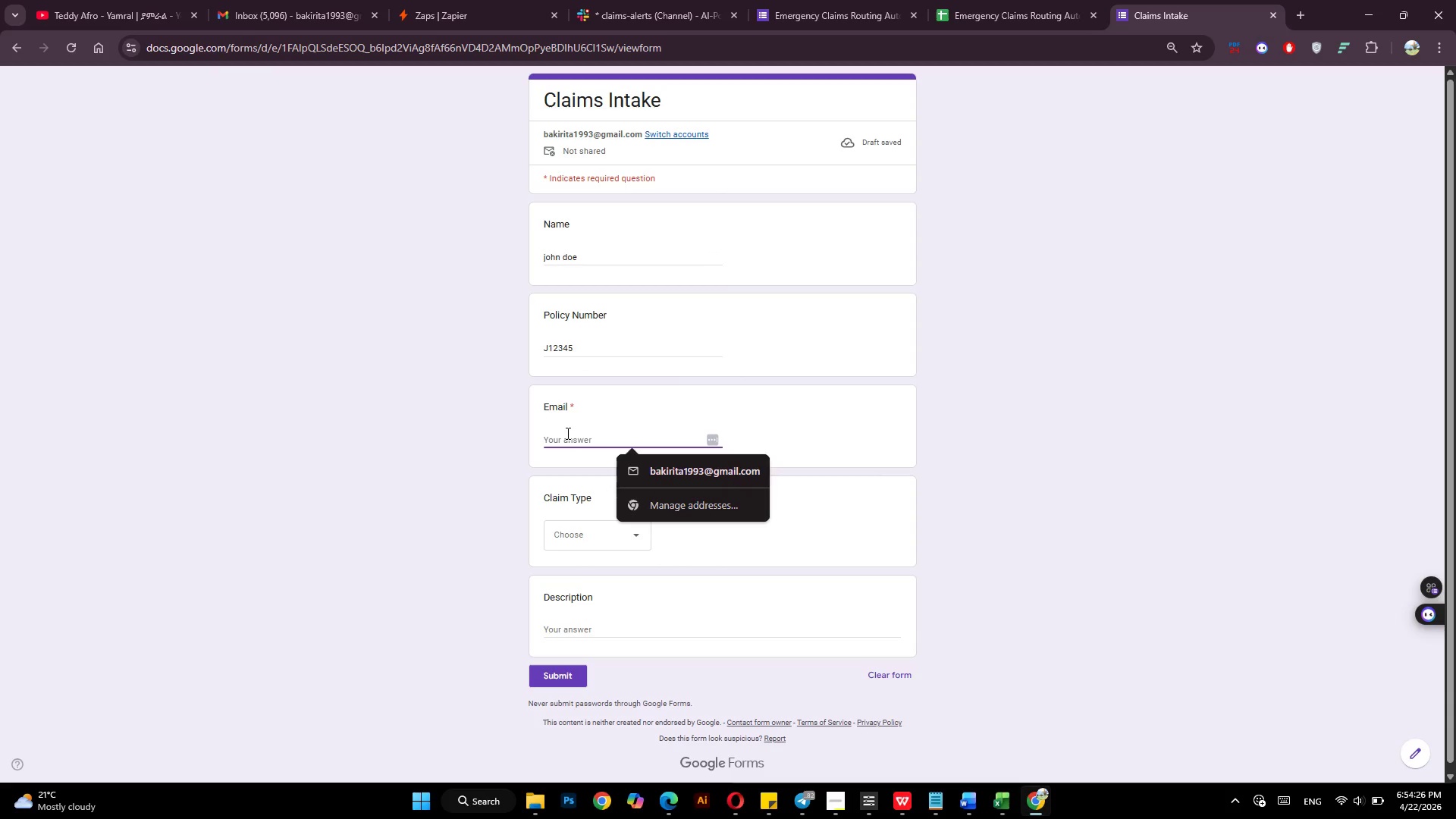 
wait(7.83)
 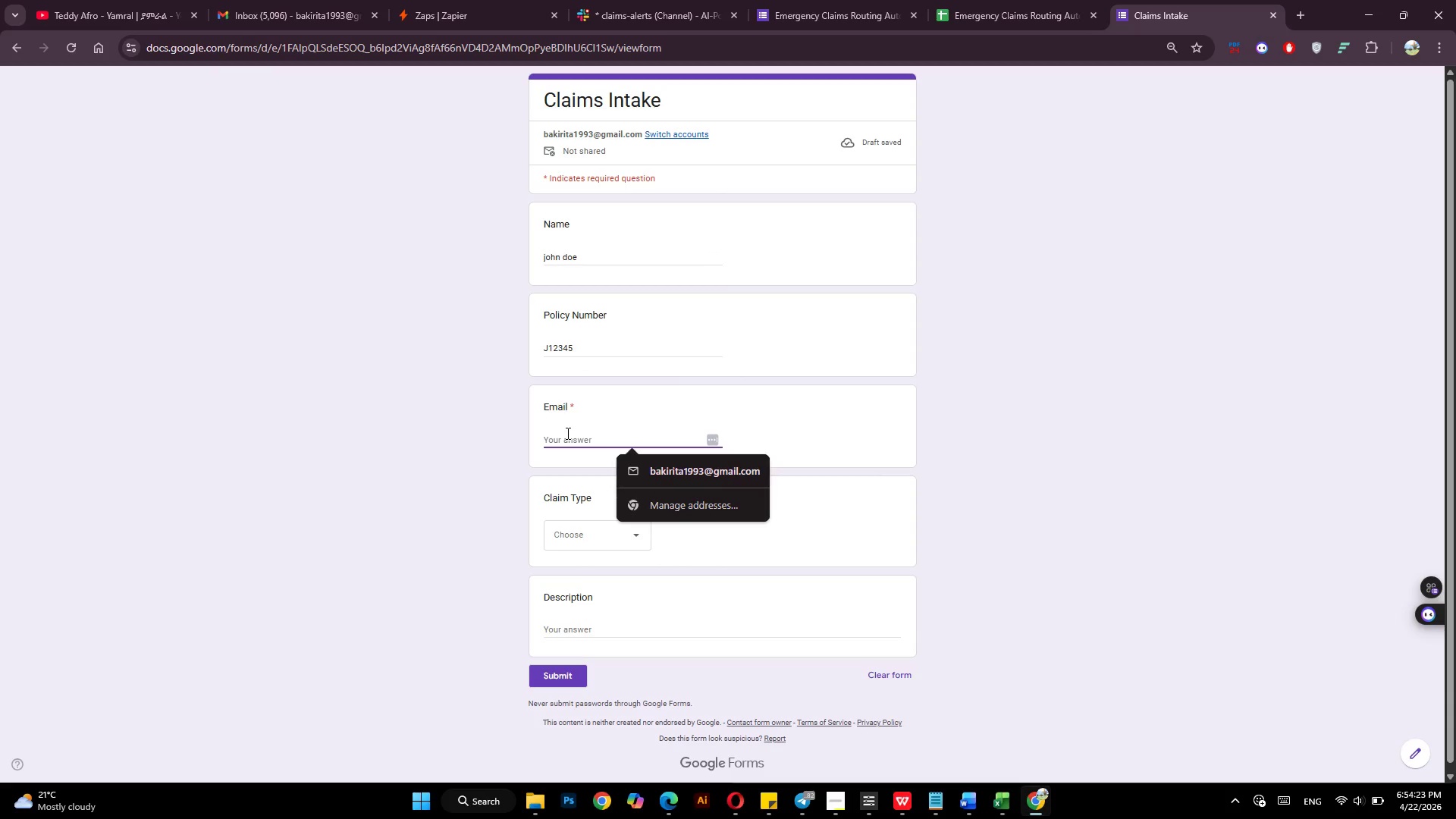 
type(johndoe)
 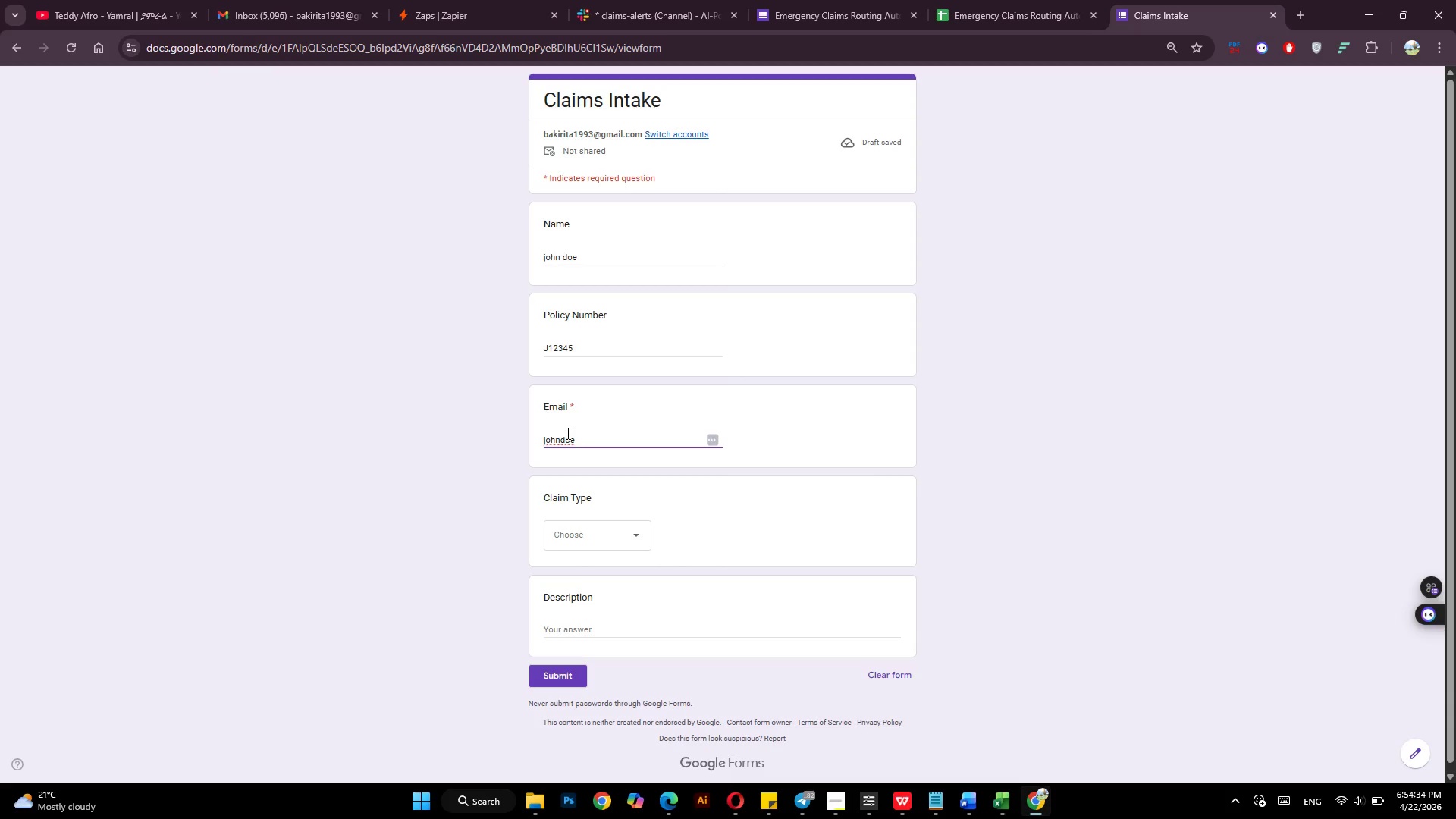 
key(Shift+2)
 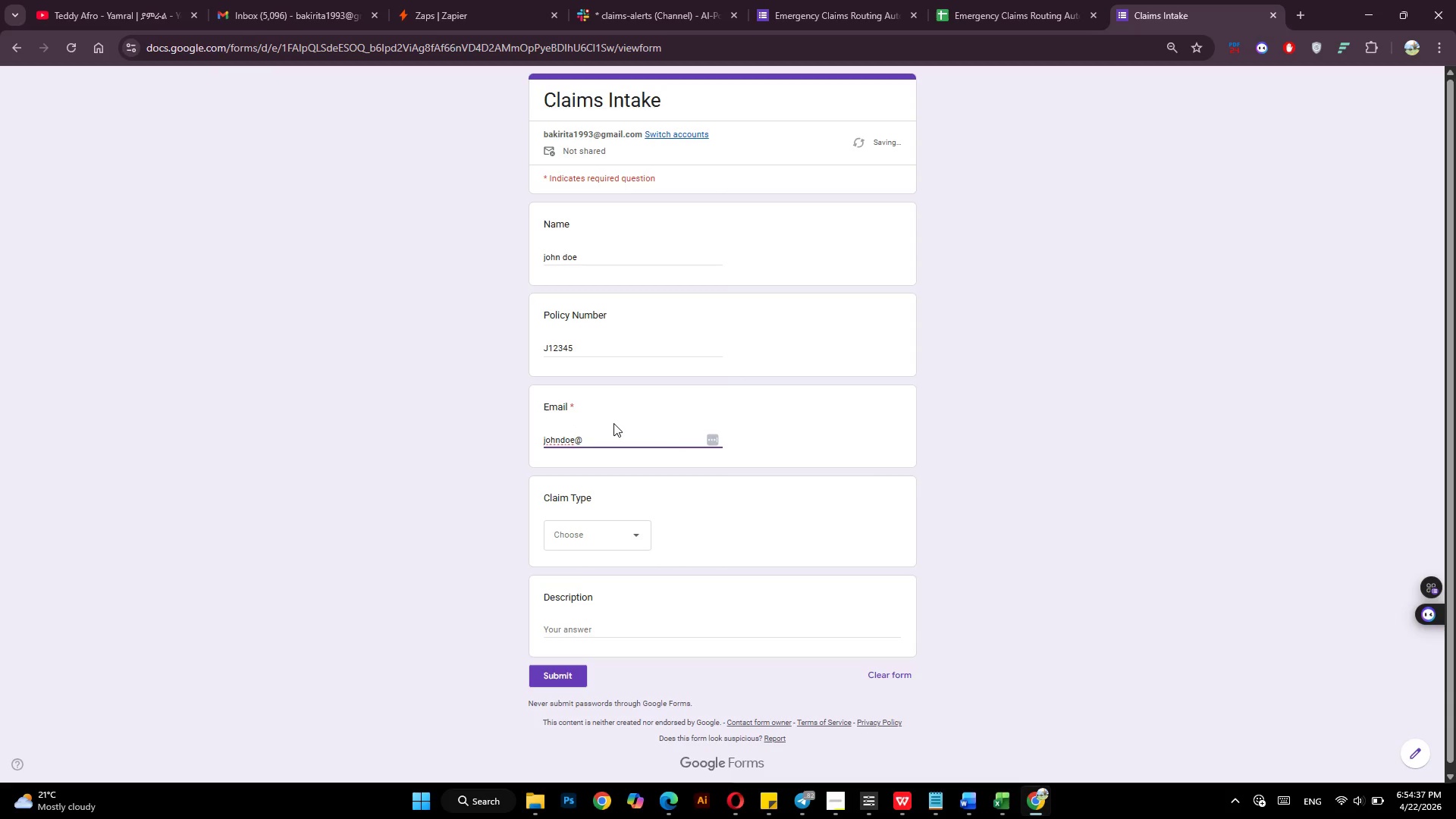 
type(gmail.com)
 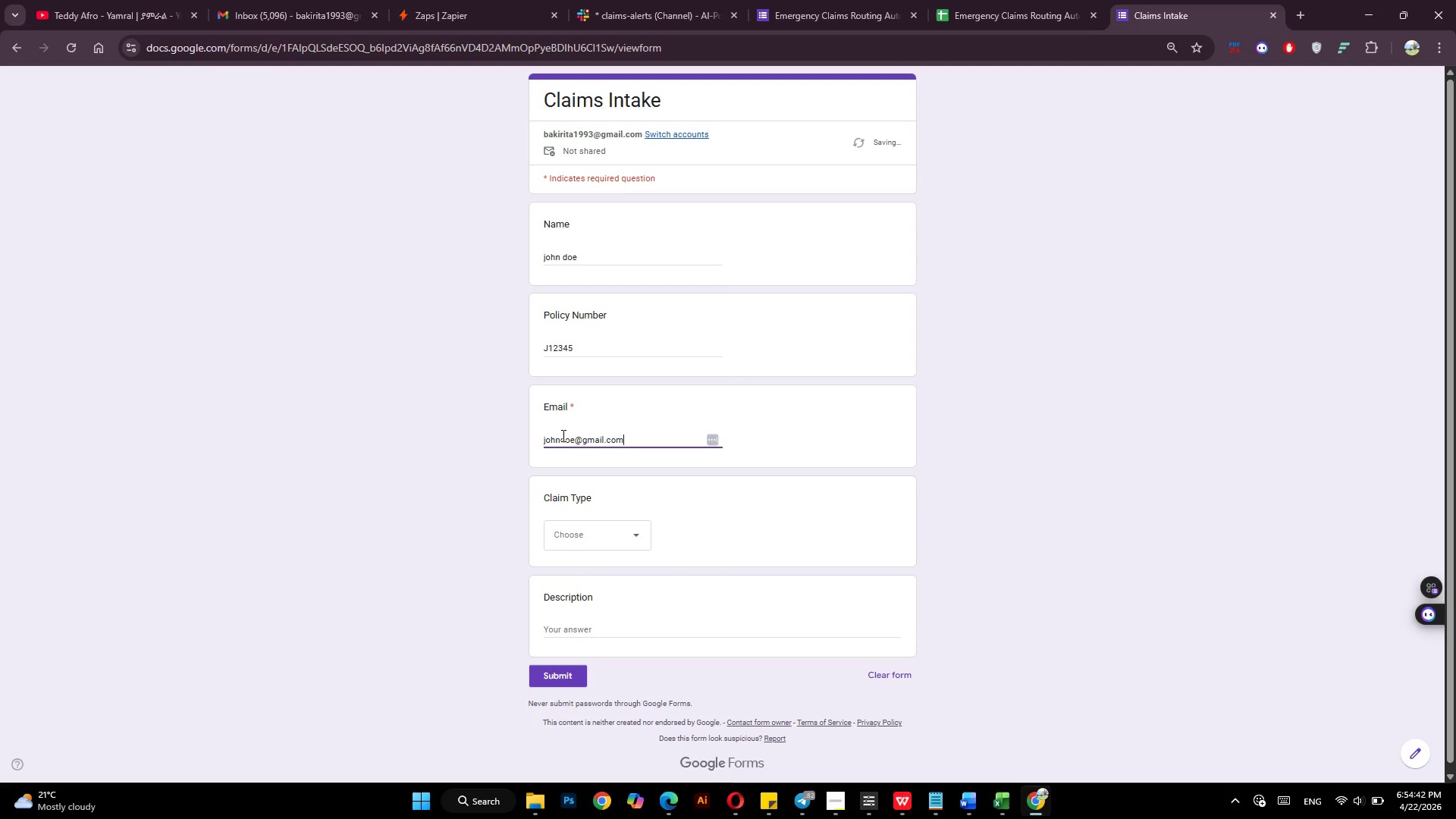 
left_click([560, 439])
 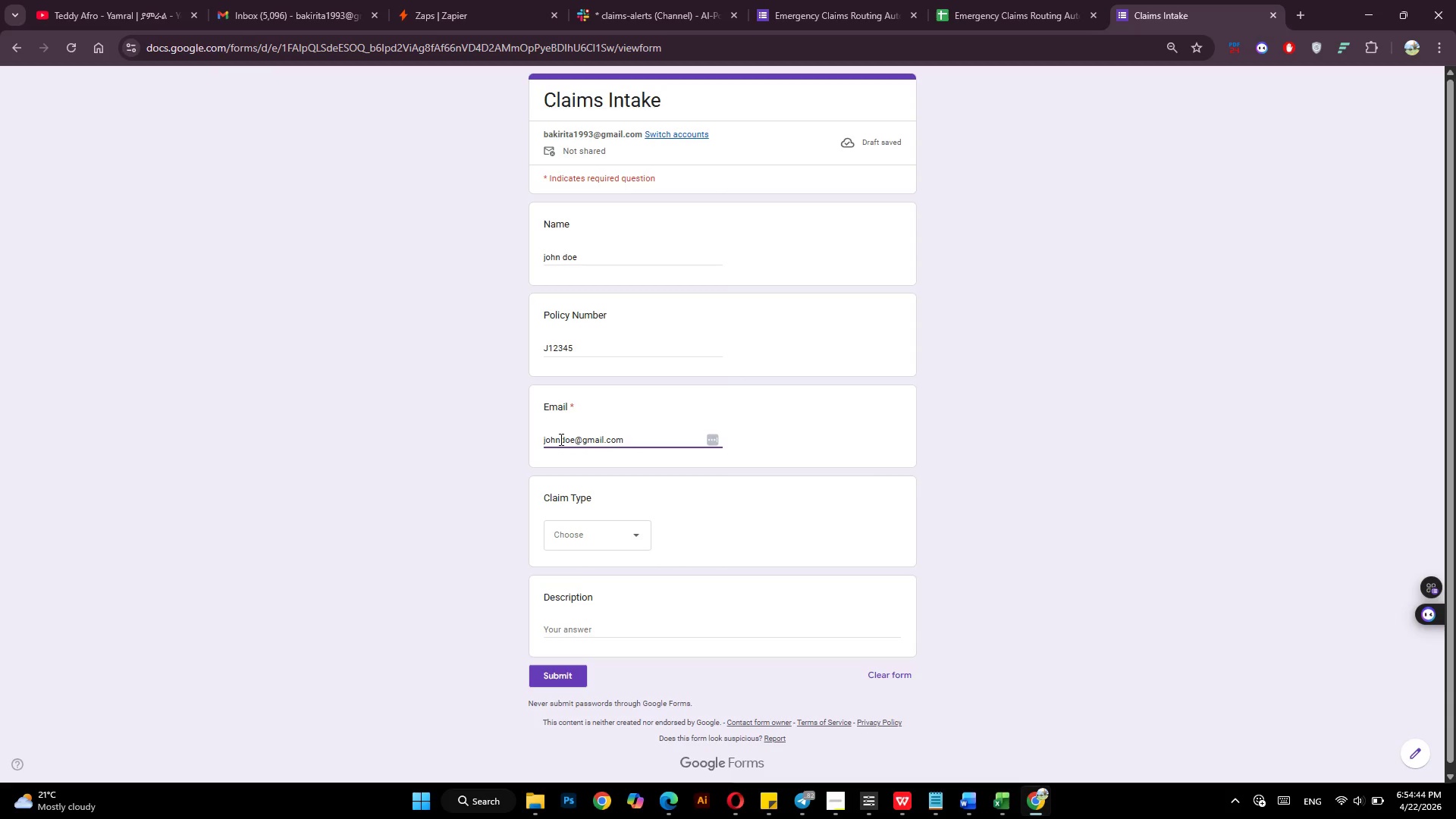 
key(Period)
 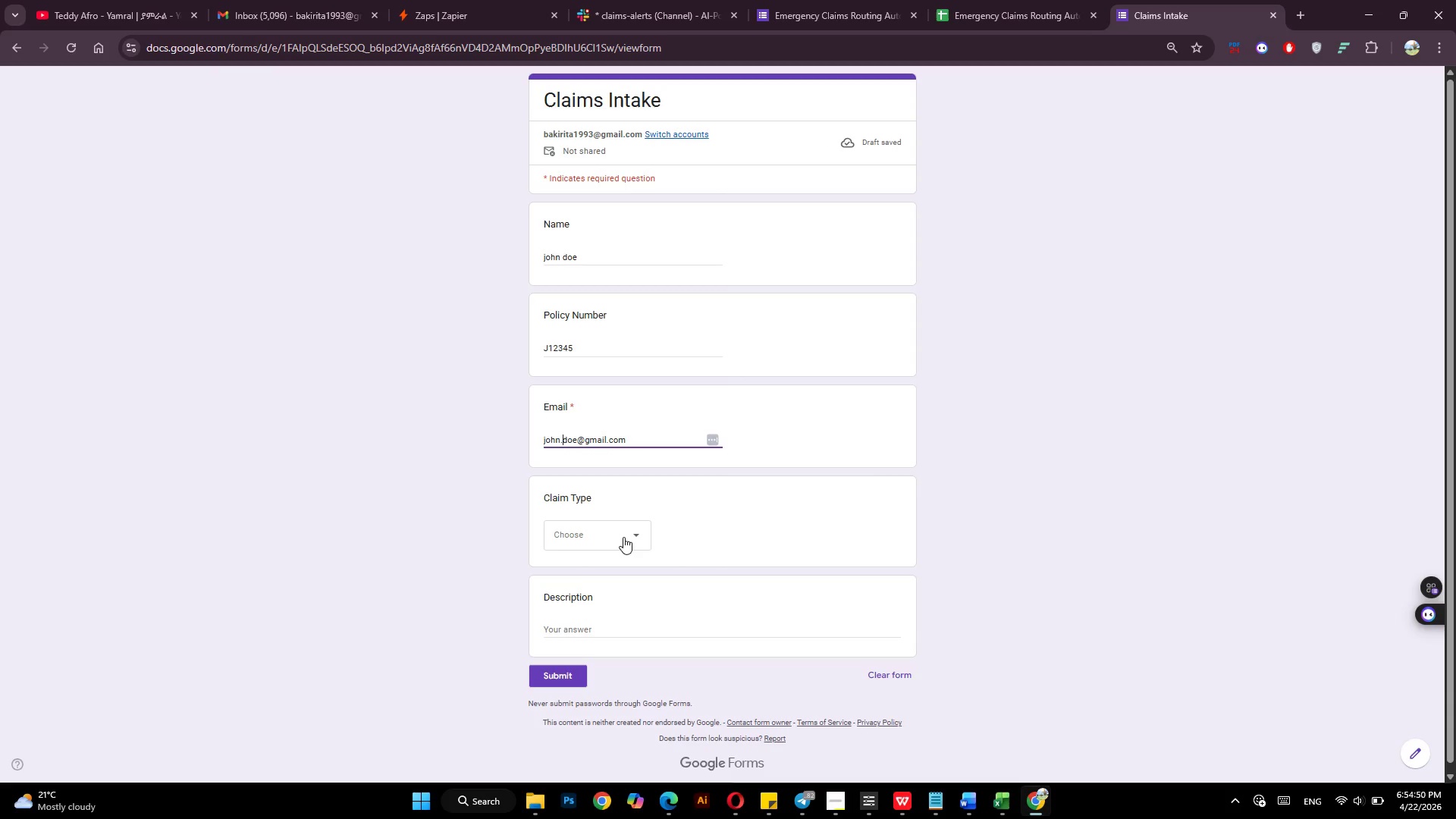 
wait(7.27)
 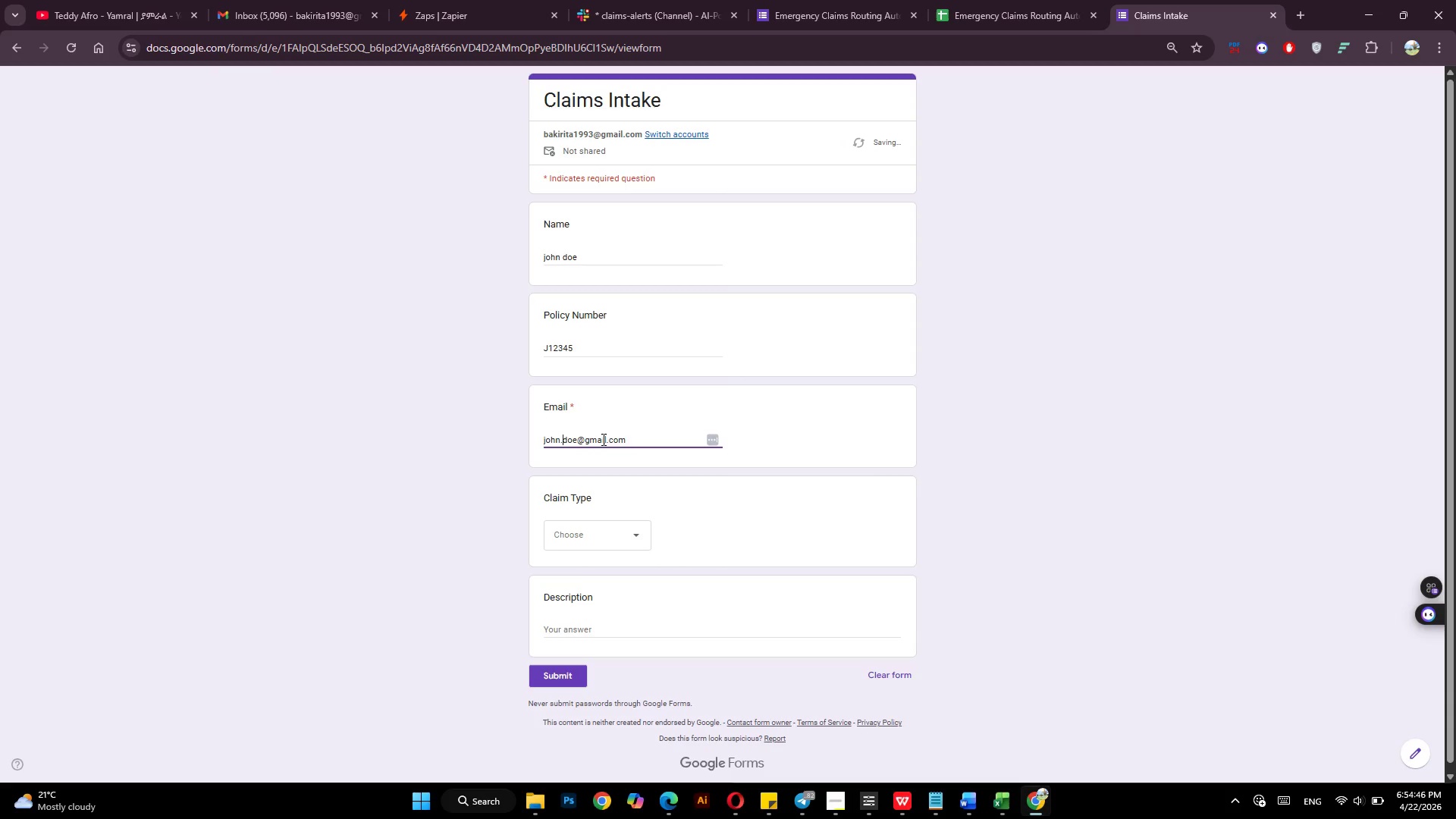 
left_click([623, 537])
 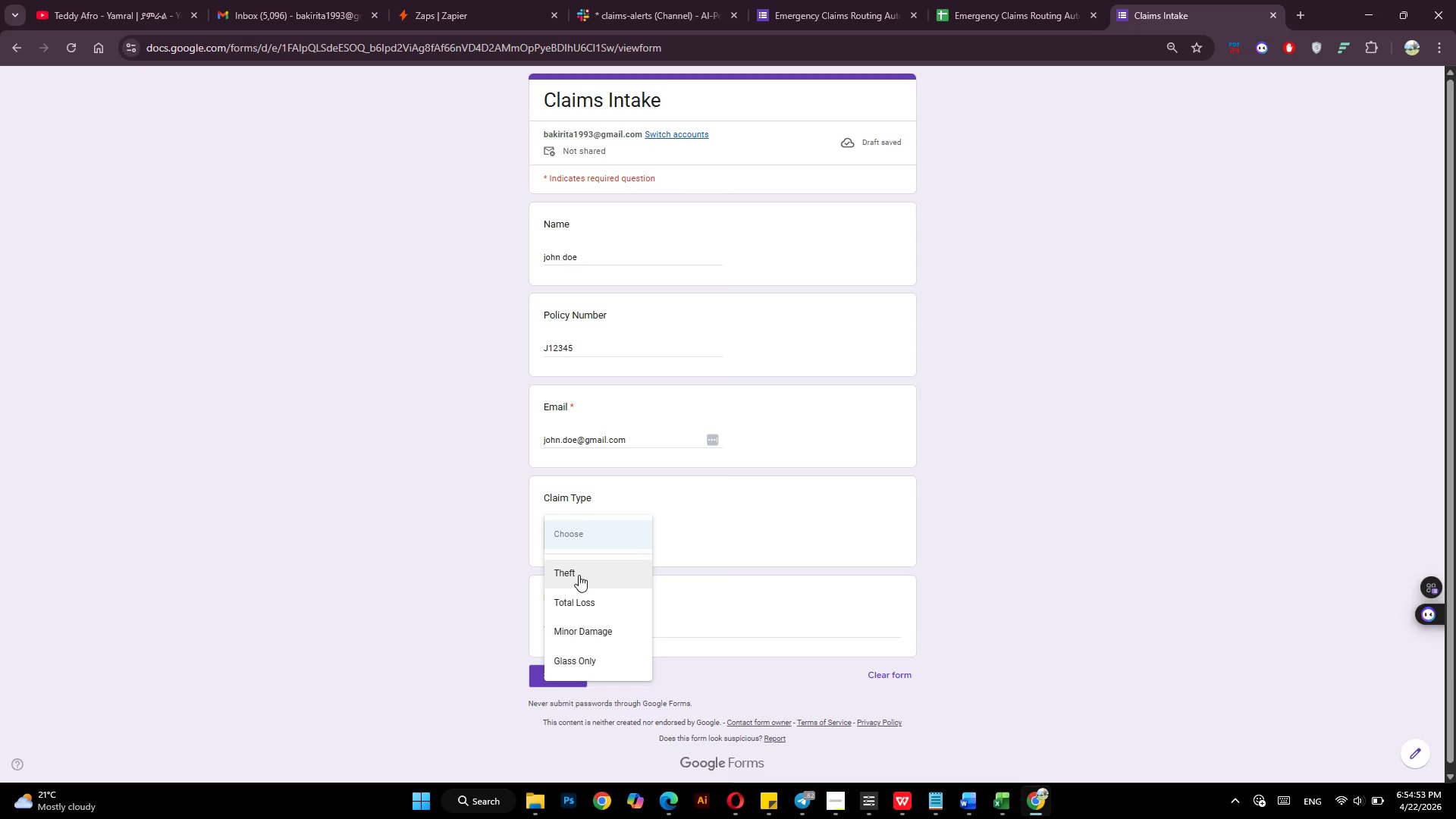 
left_click([579, 575])
 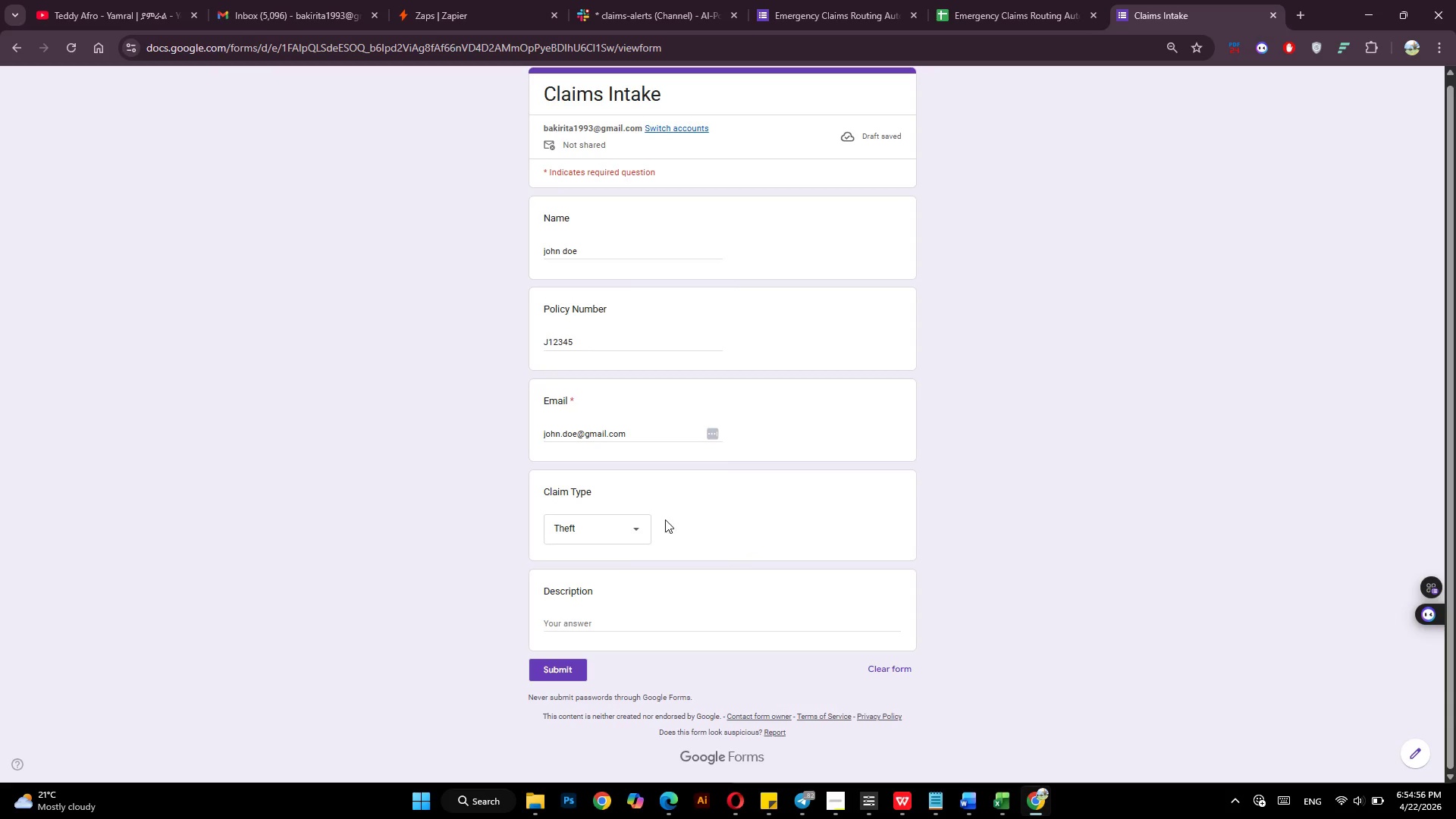 
left_click([561, 621])
 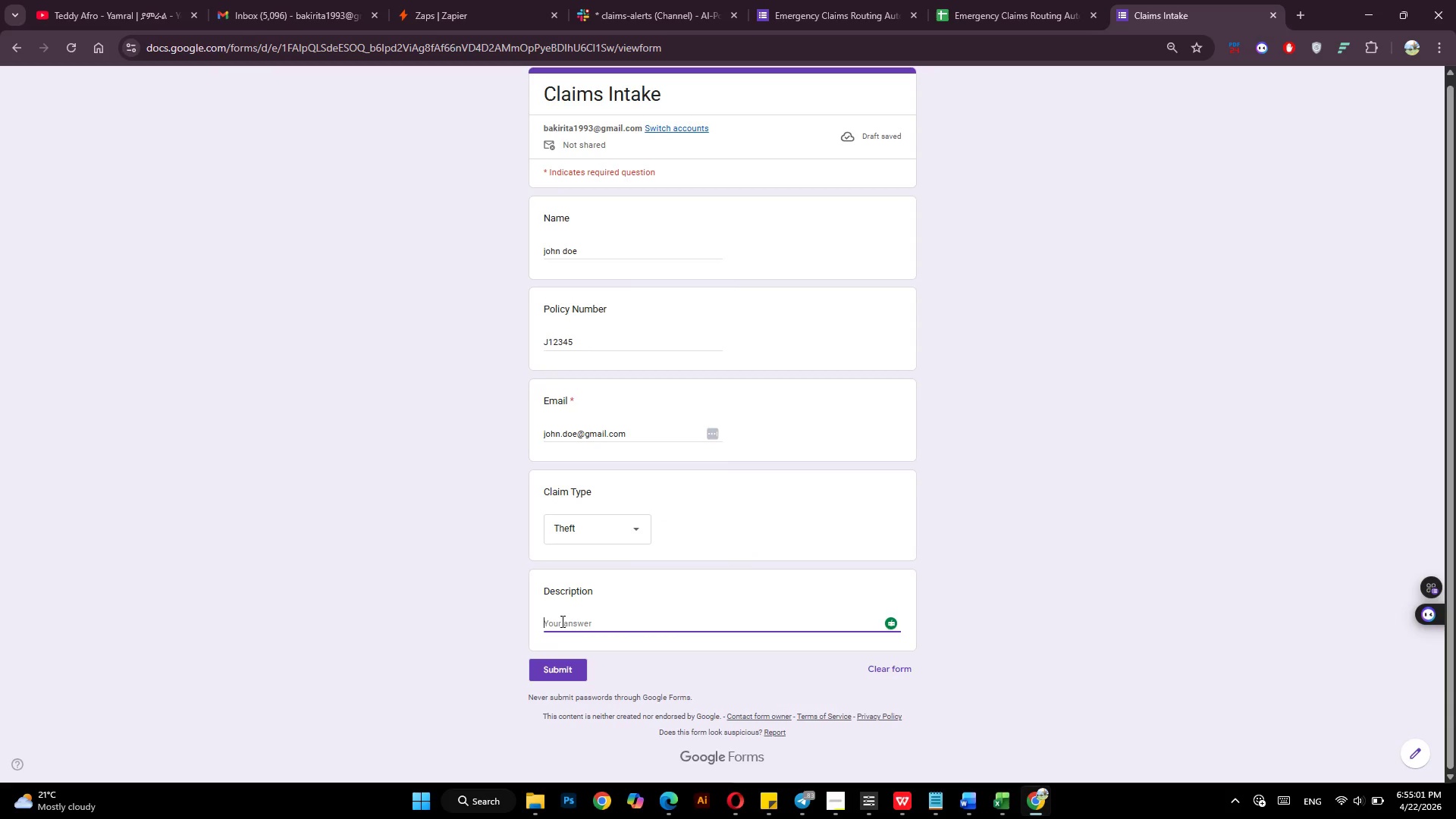 
key(Shift+S)
 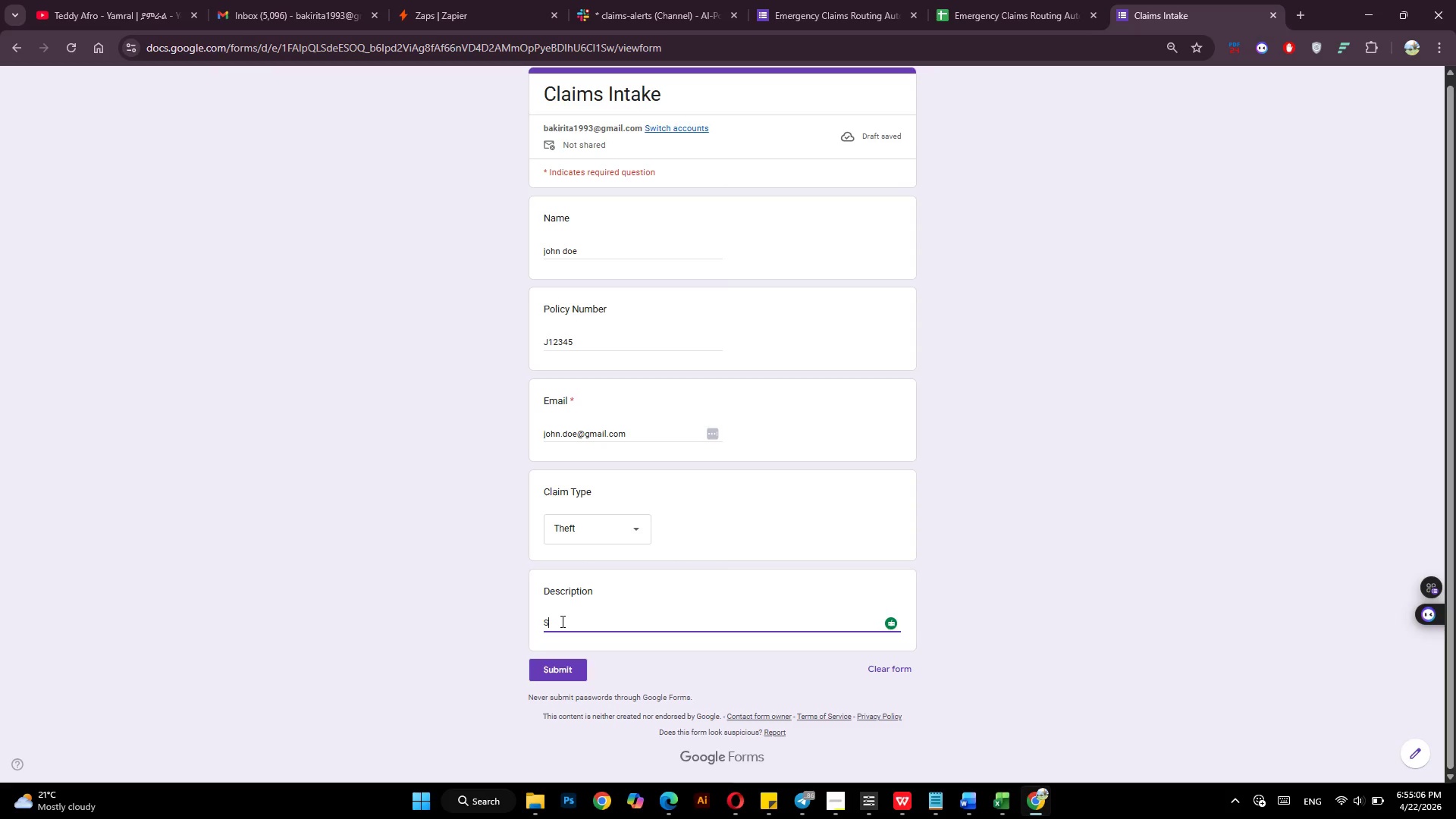 
key(Backspace)
type(Truck stolen from the garage.)